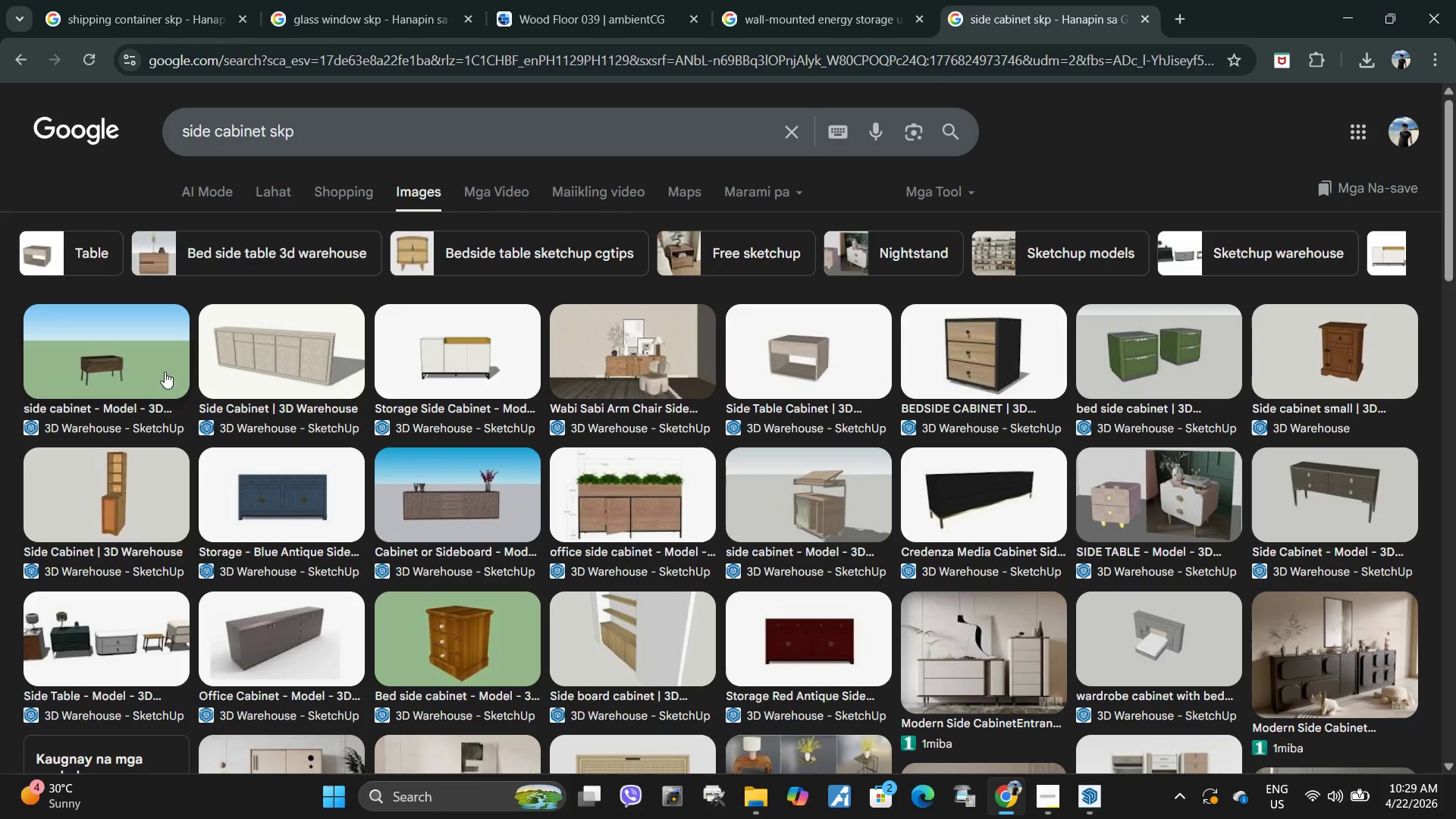 
scroll: coordinate [295, 416], scroll_direction: down, amount: 6.0
 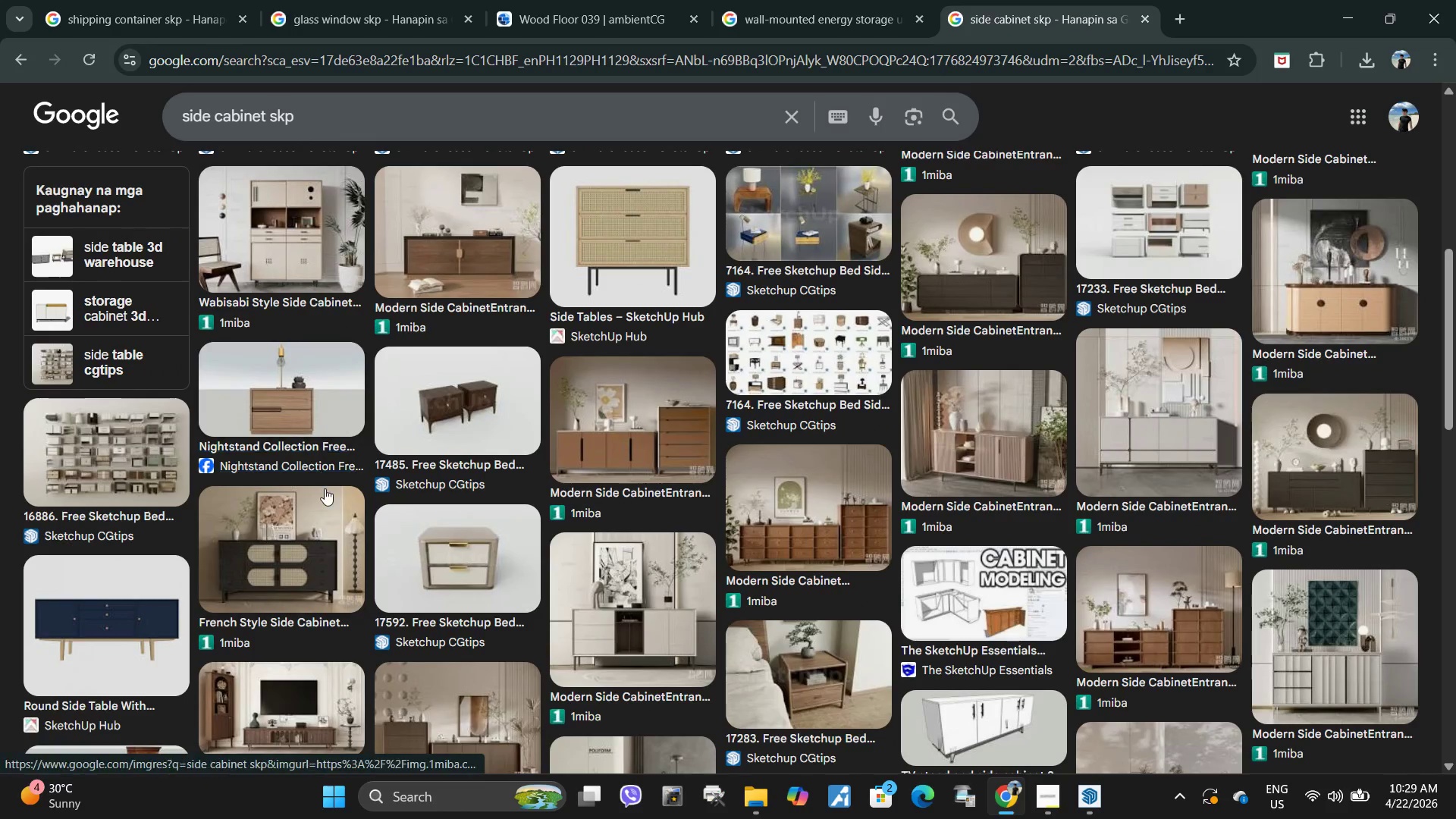 
scroll: coordinate [325, 488], scroll_direction: up, amount: 8.0
 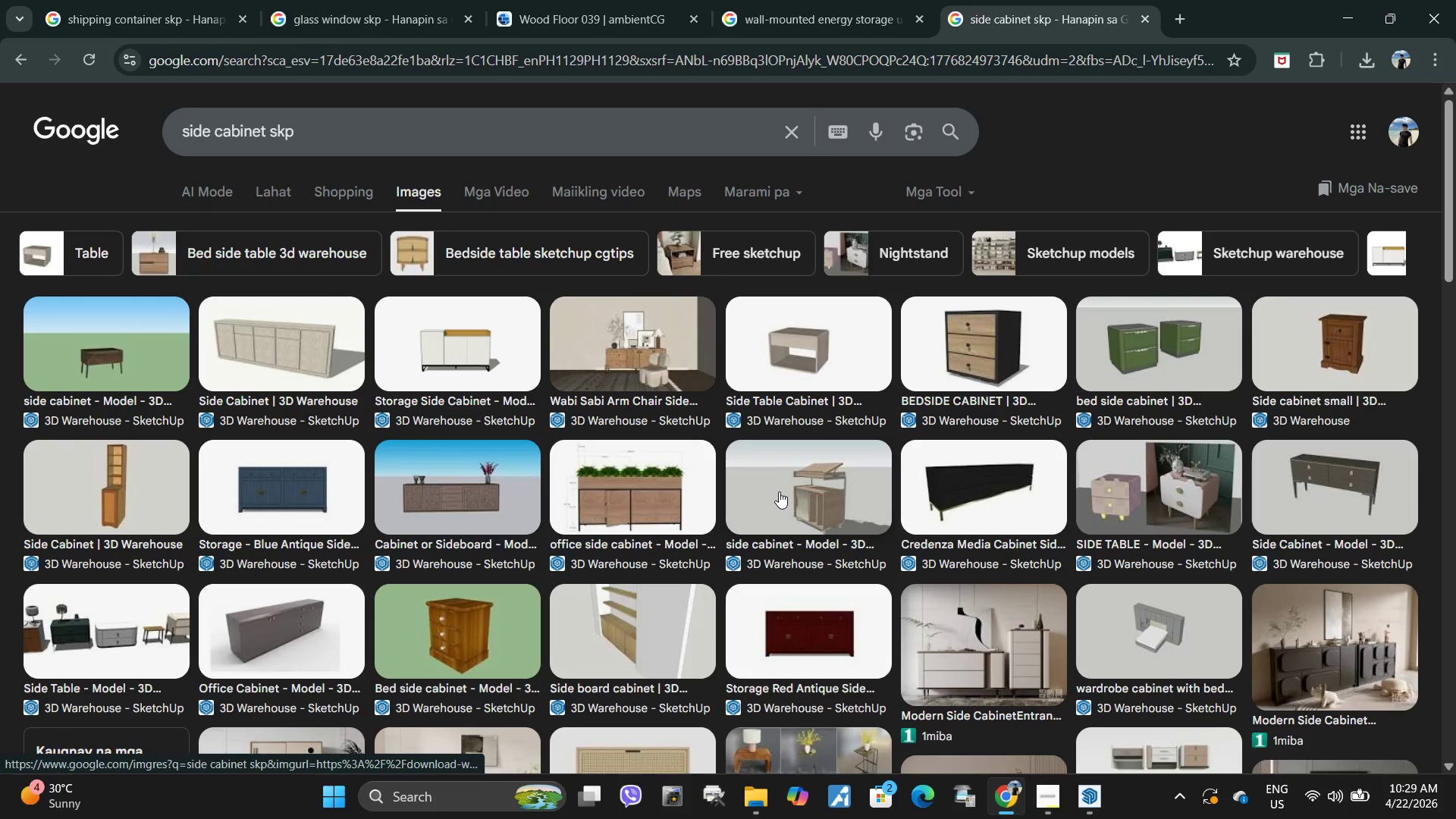 
left_click([779, 491])
 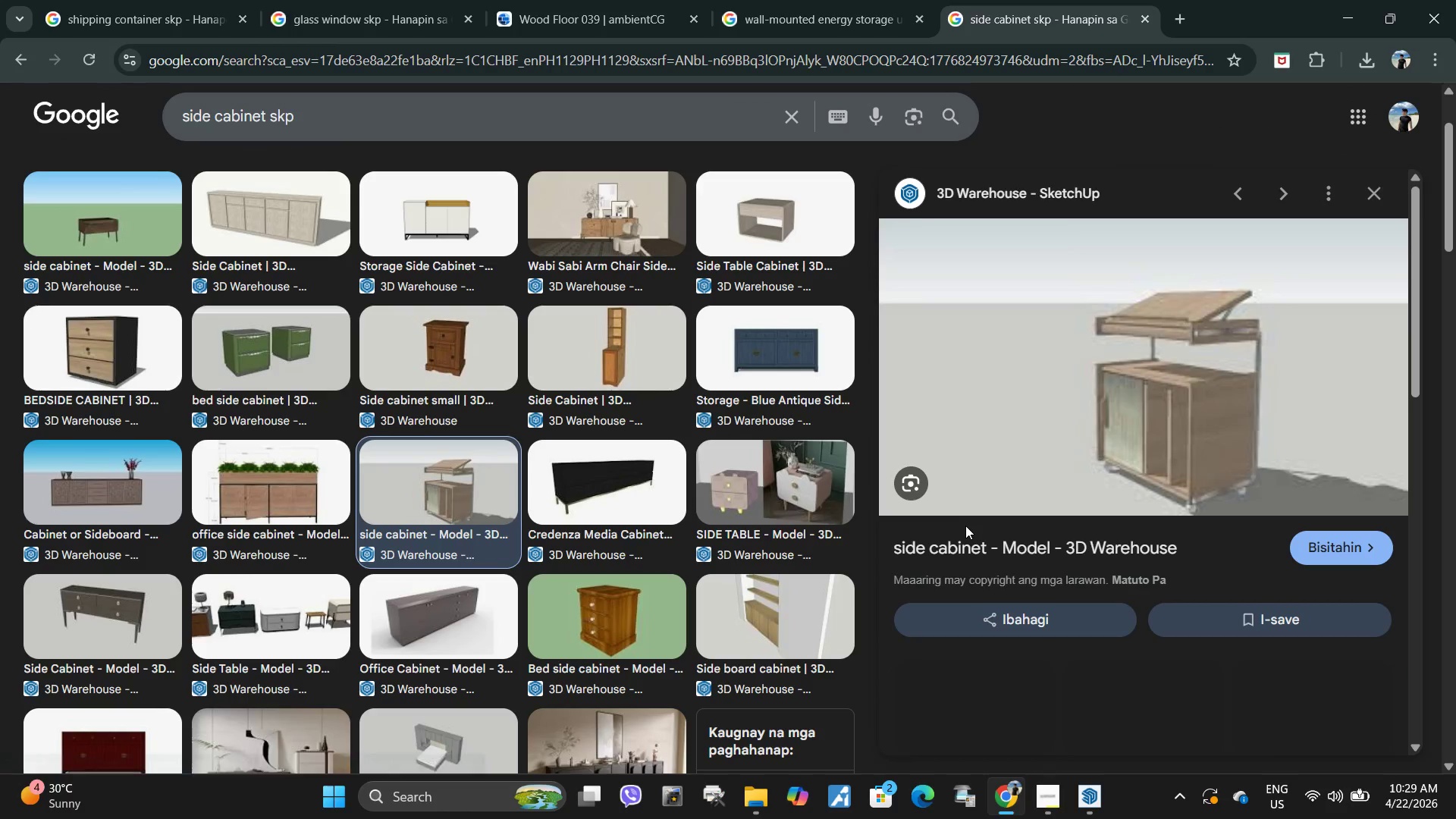 
scroll: coordinate [947, 537], scroll_direction: down, amount: 4.0
 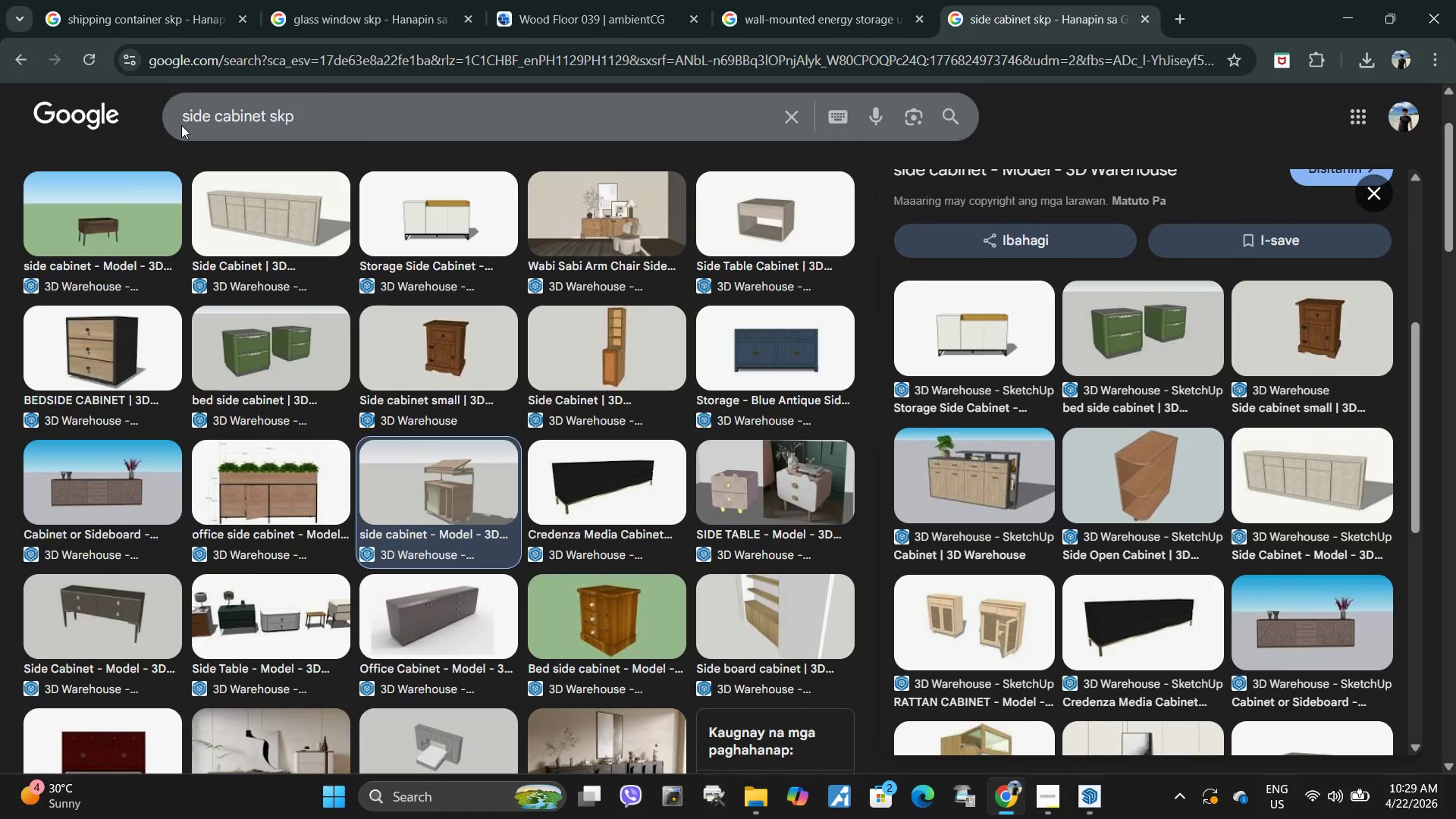 
left_click([182, 120])
 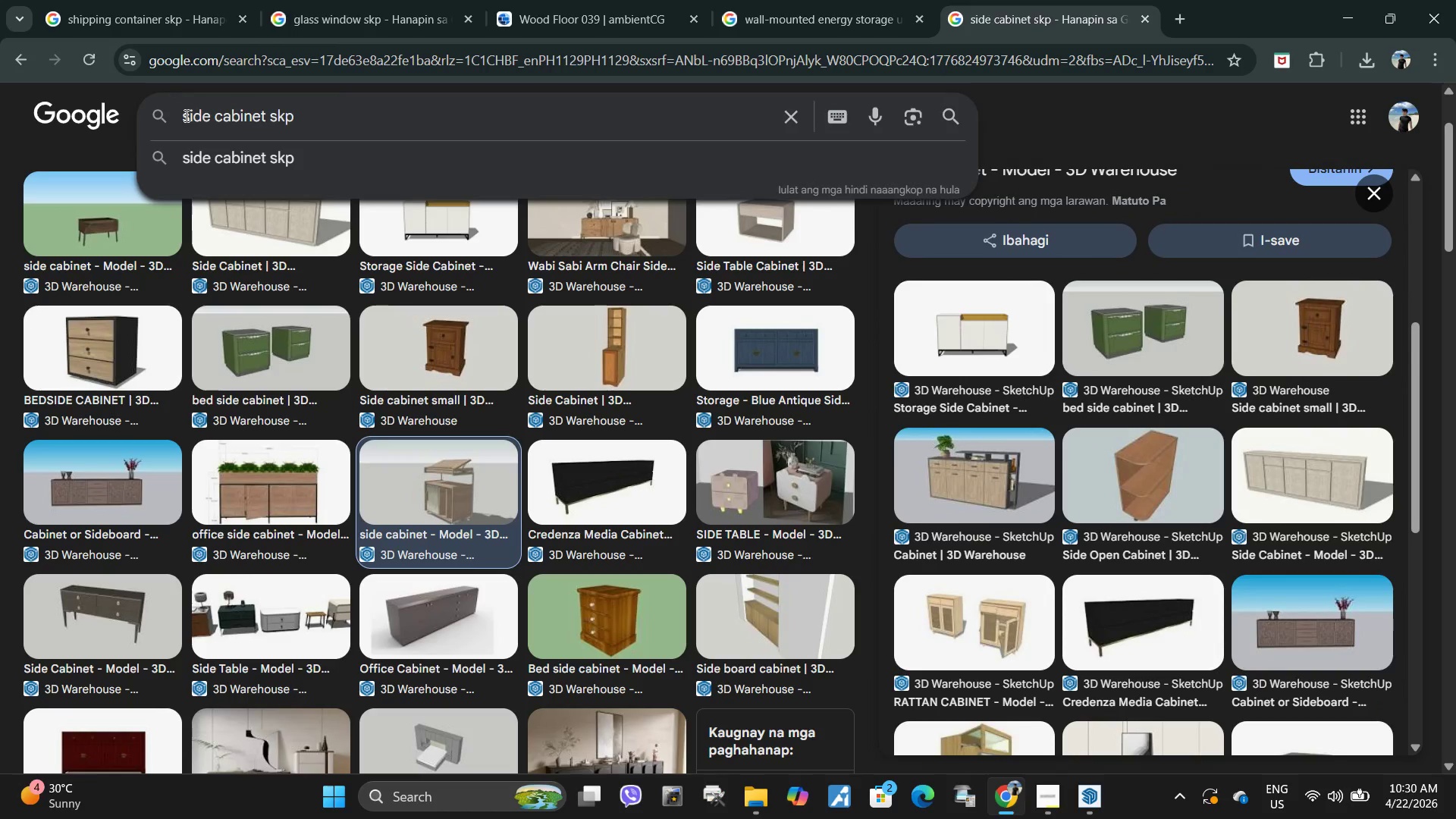 
type(modern )
 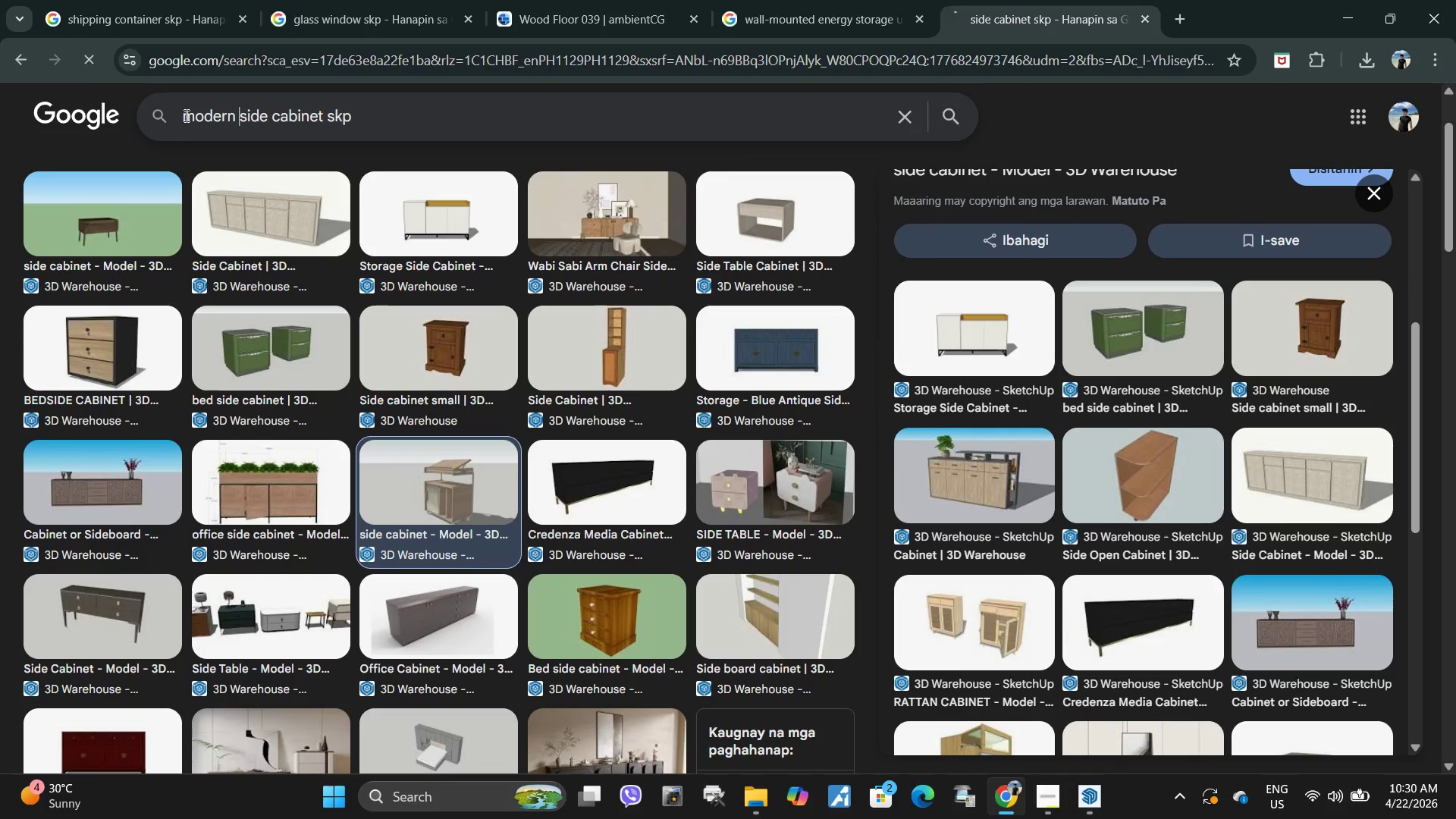 
key(Enter)
 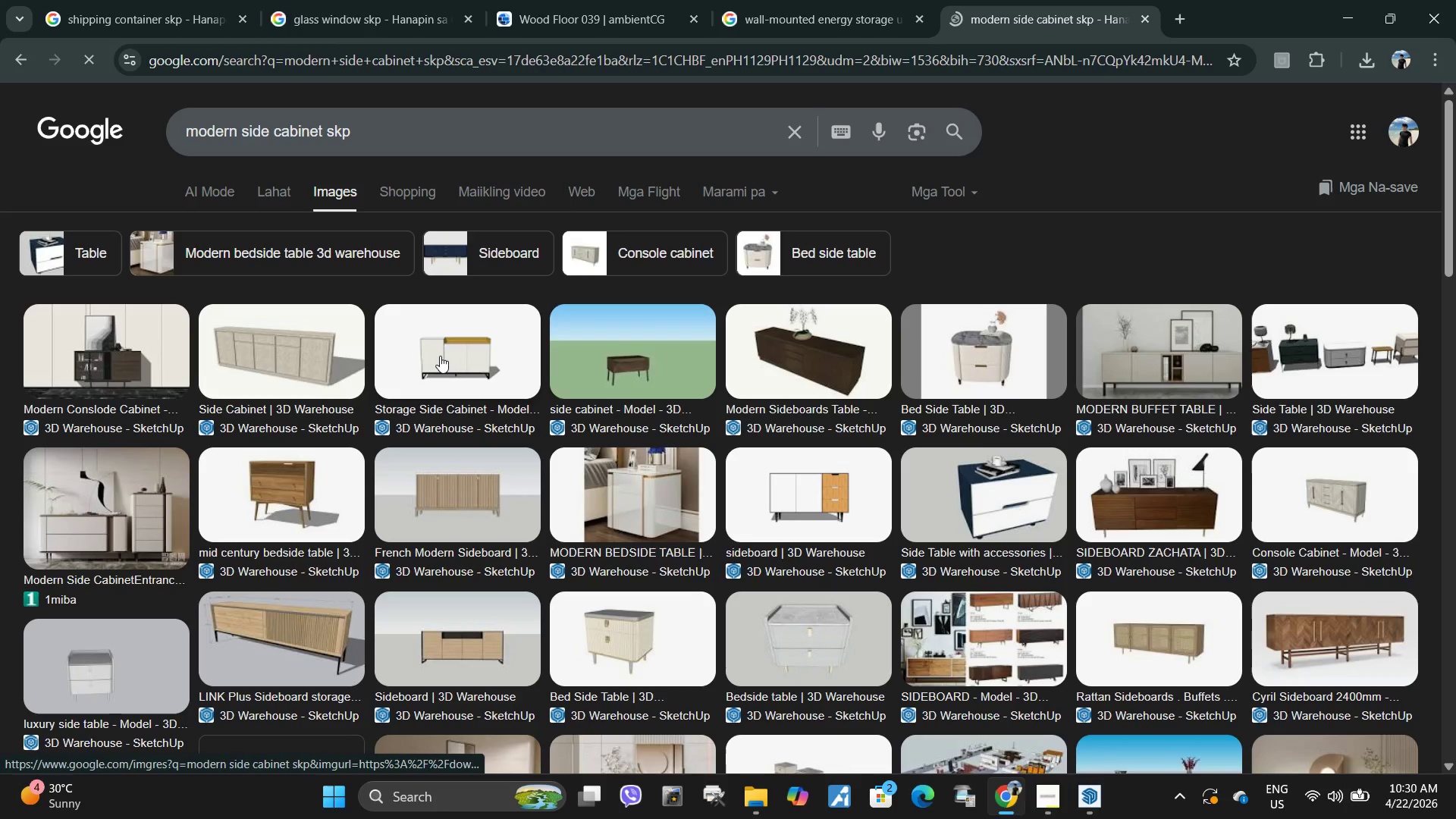 
wait(9.3)
 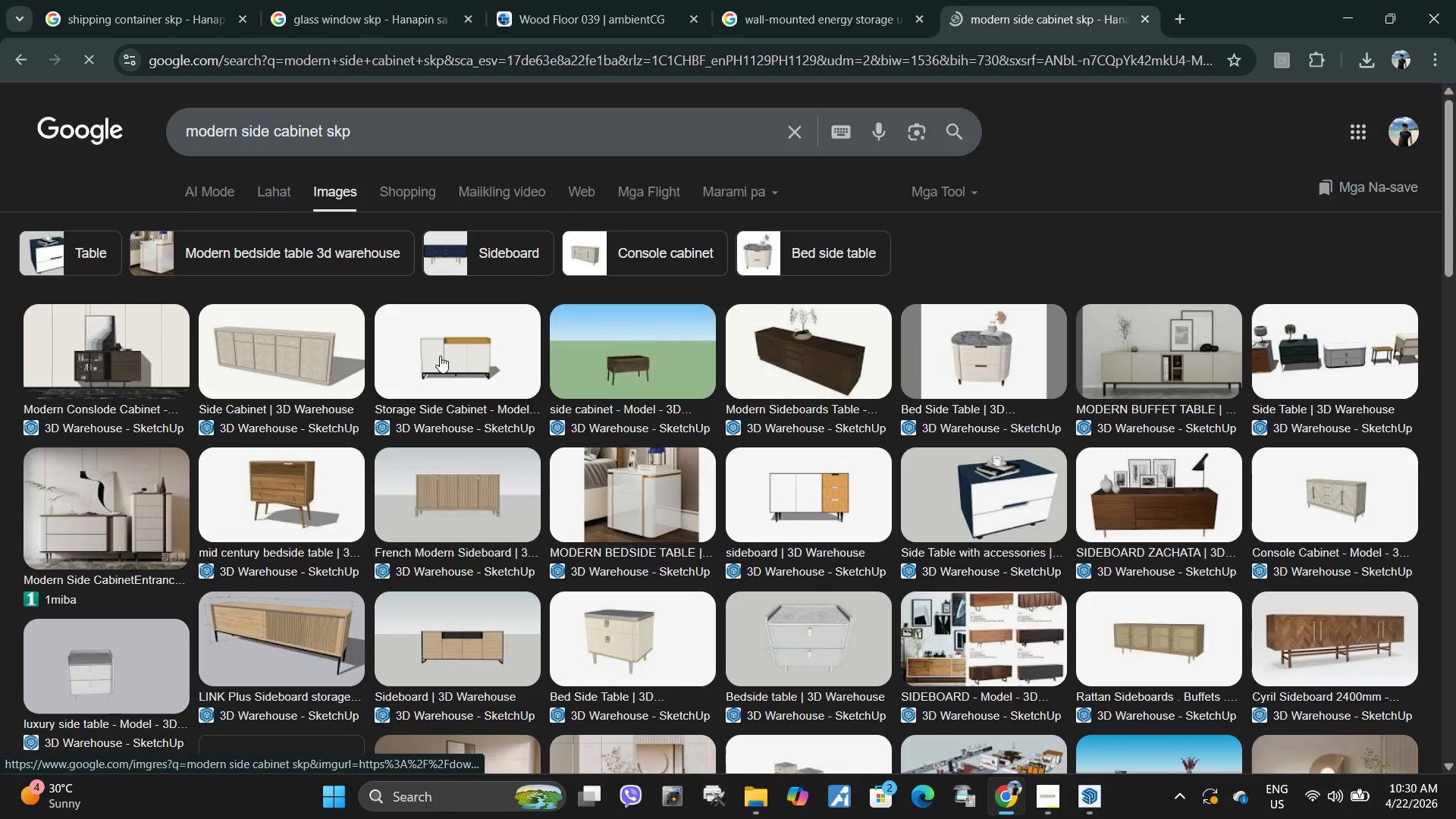 
left_click([1053, 808])